 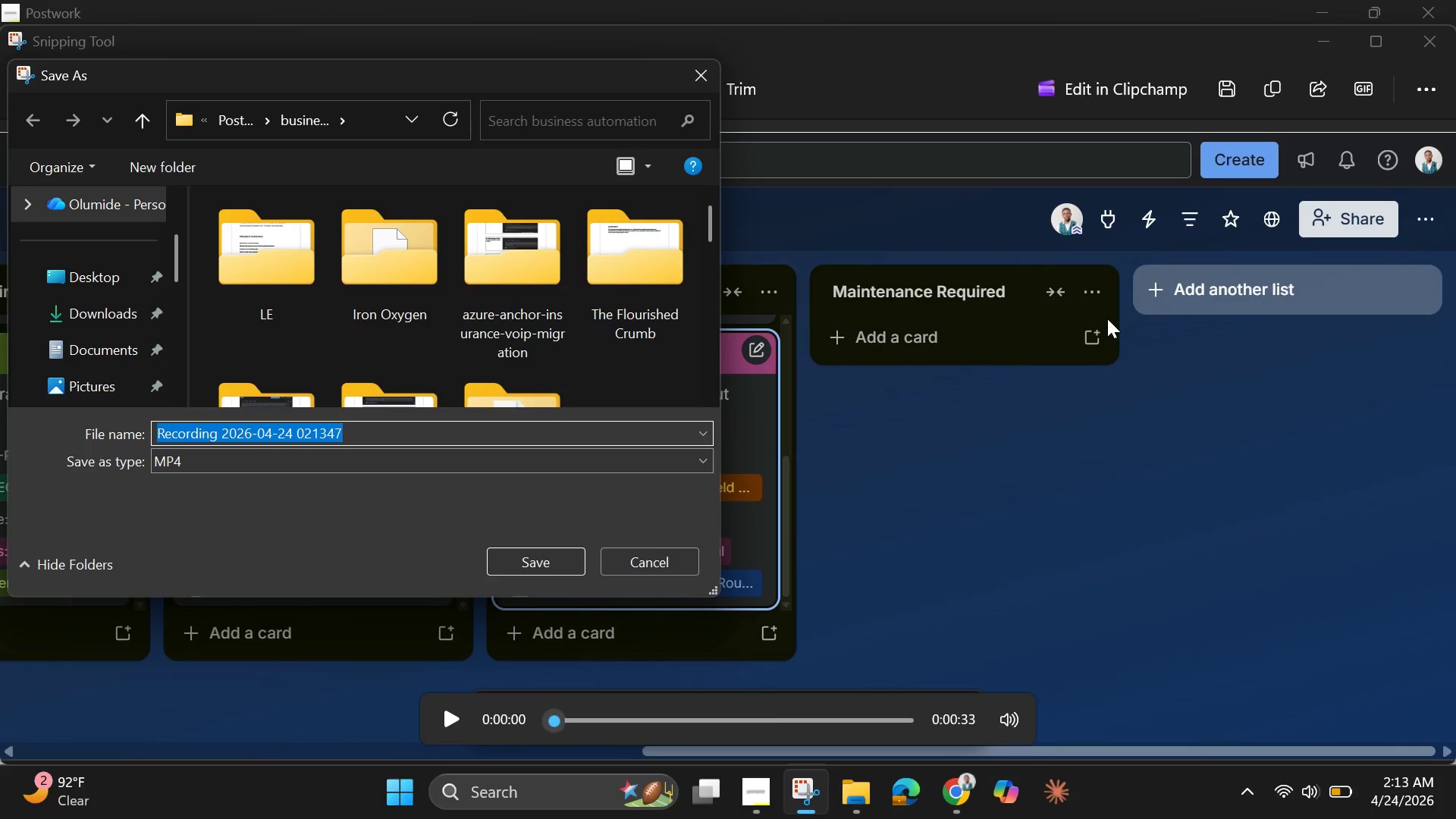 
left_click([663, 566])
 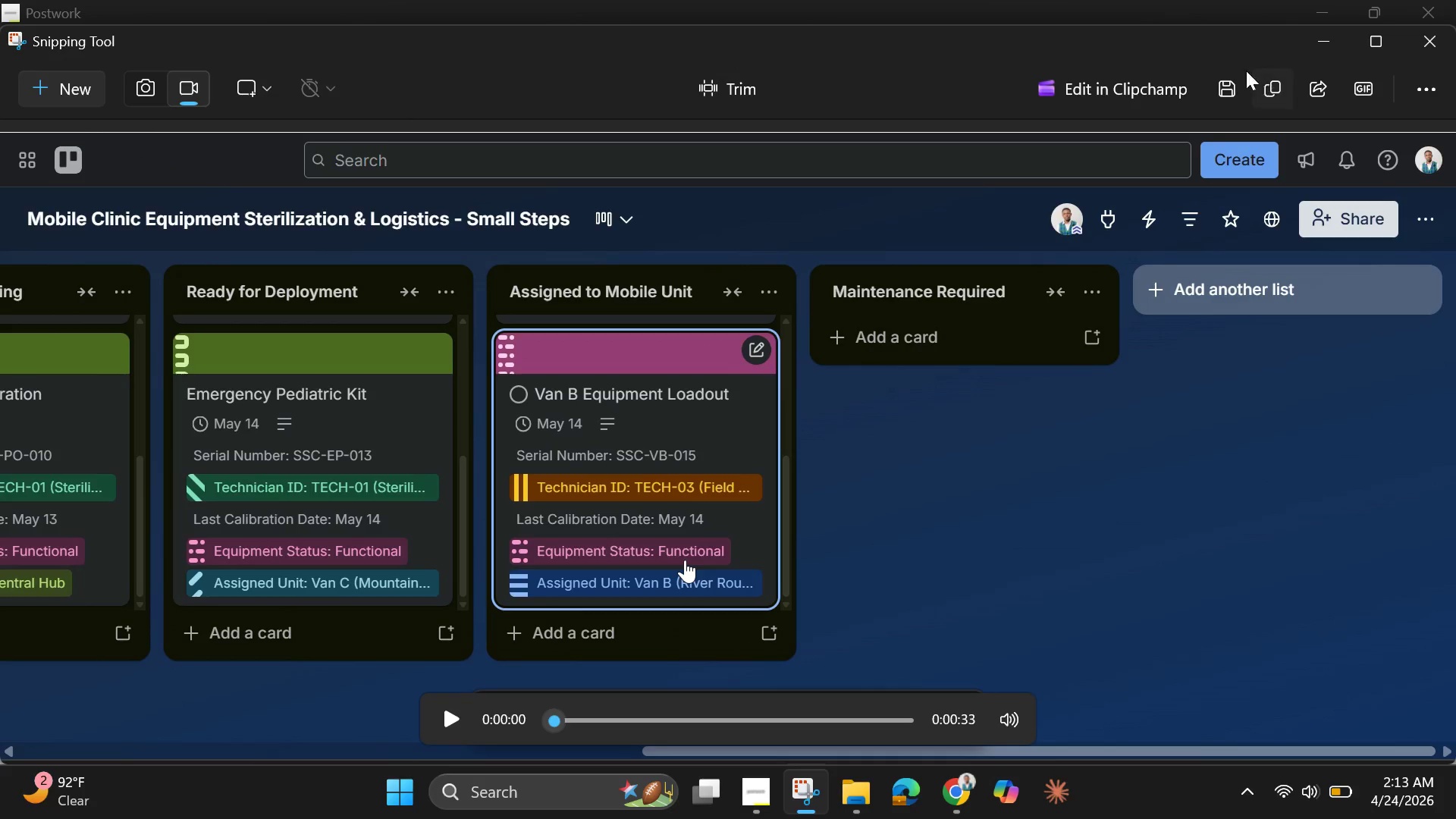 
left_click([1222, 88])
 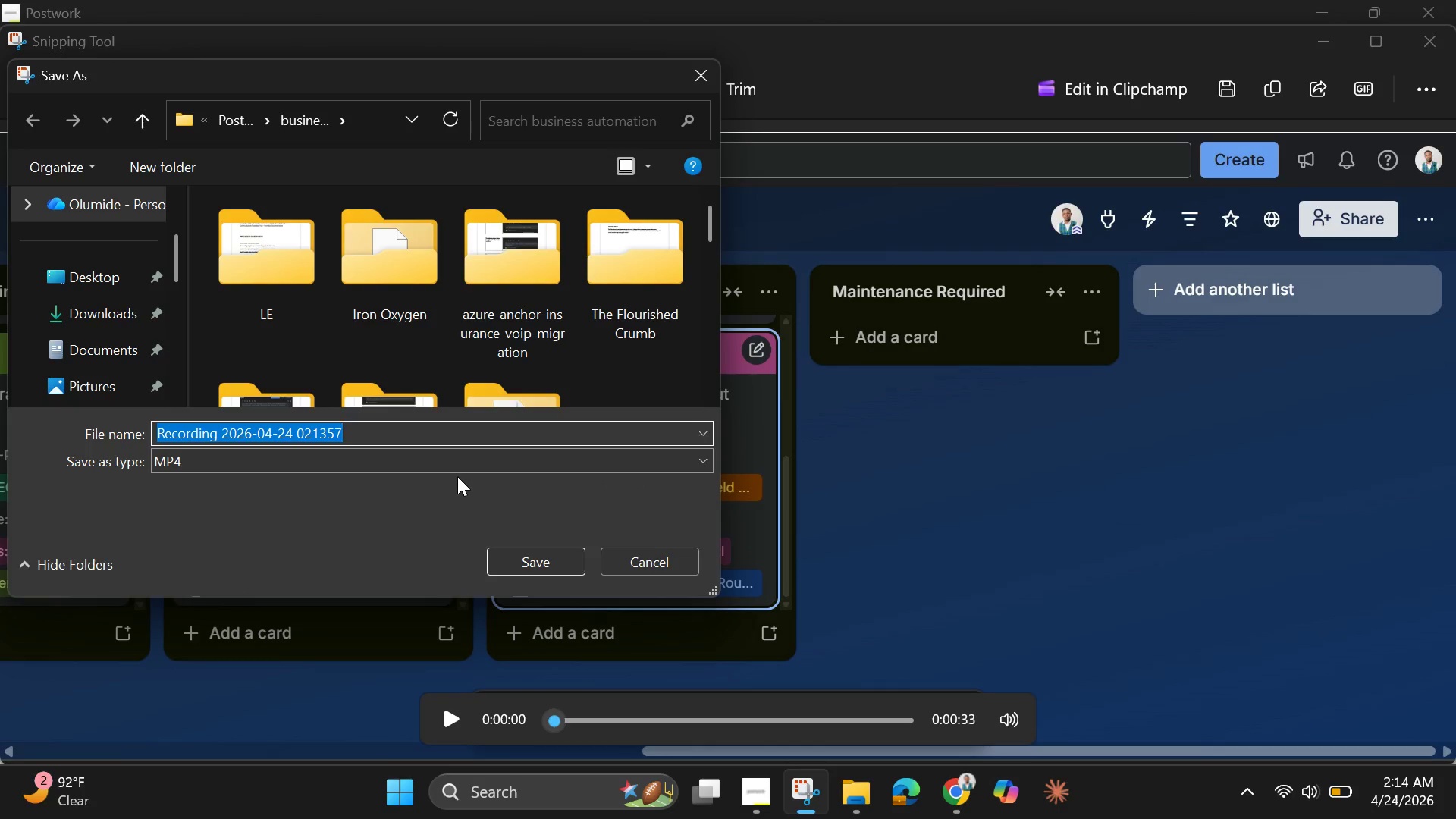 
key(Backspace)
 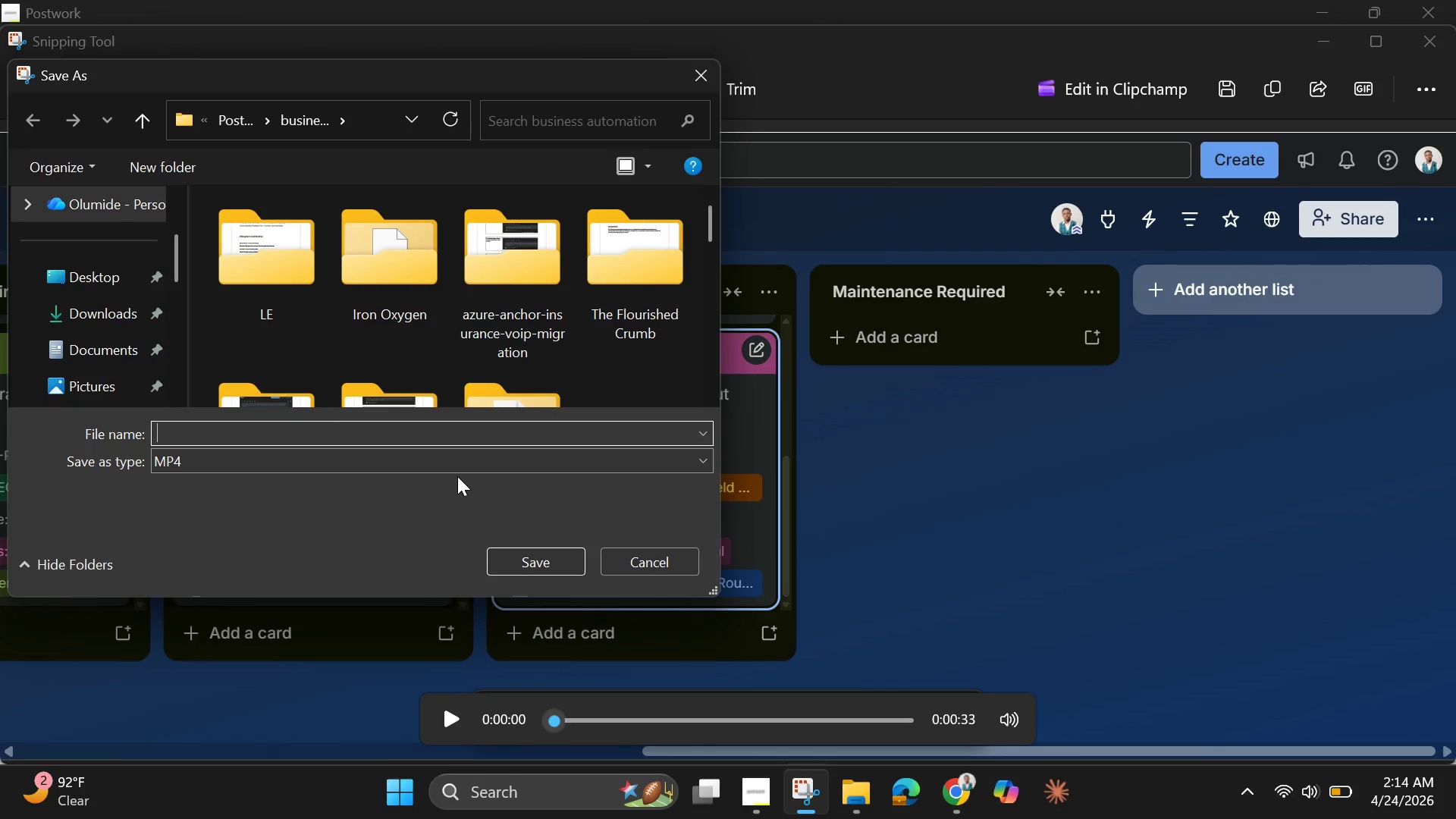 
key(Control+V)
 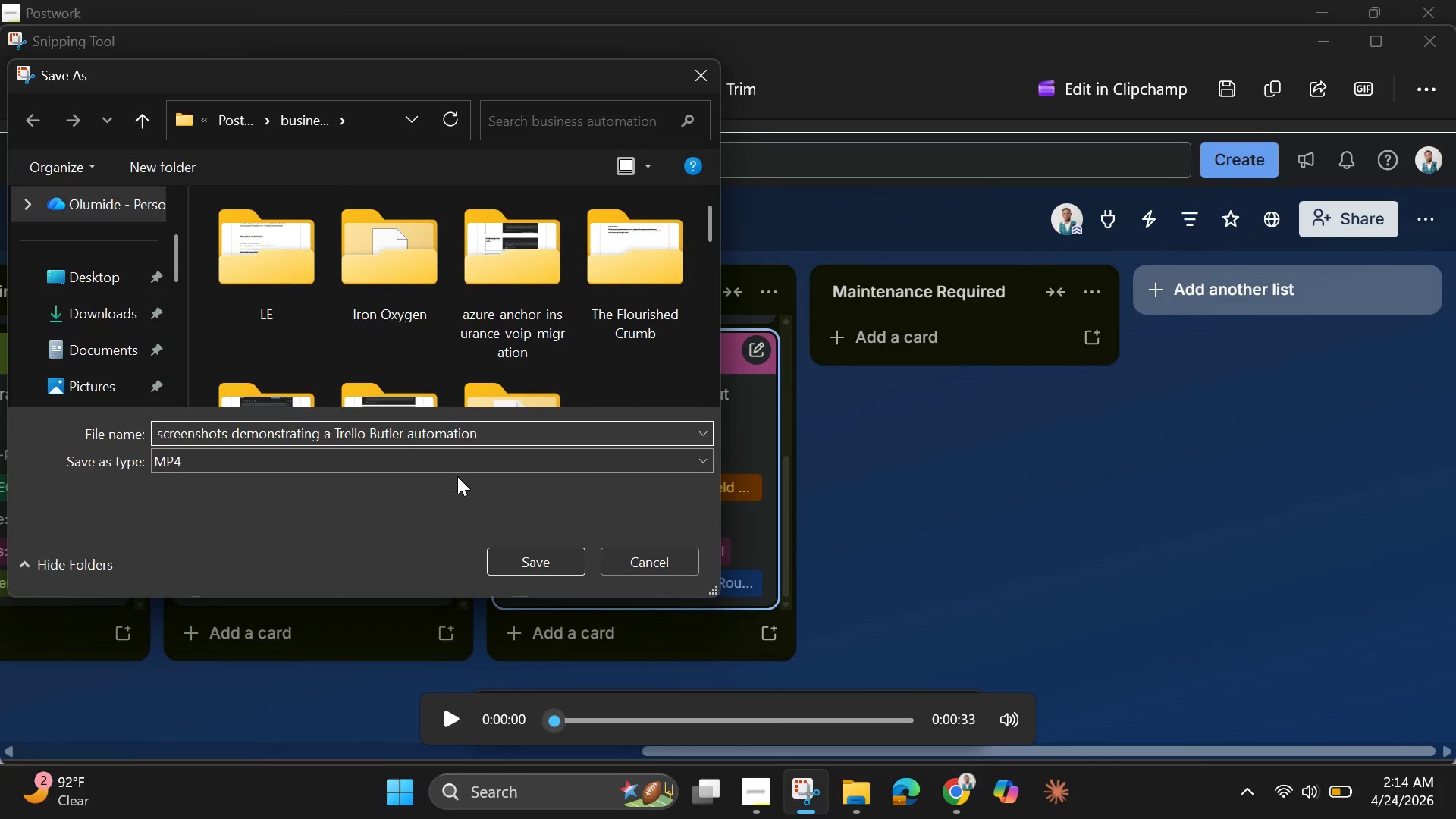 
key(Enter)
 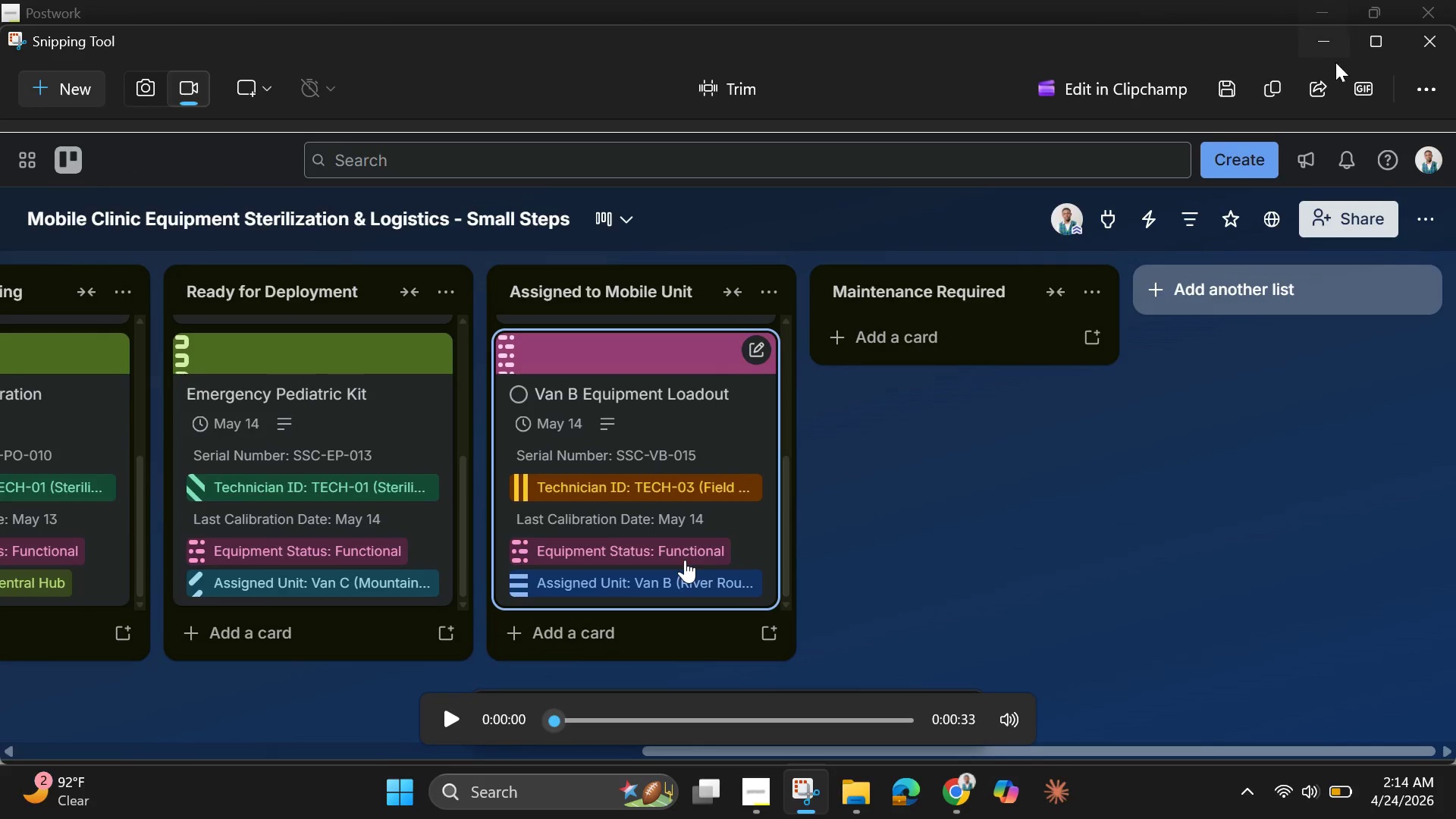 
left_click([1332, 36])